 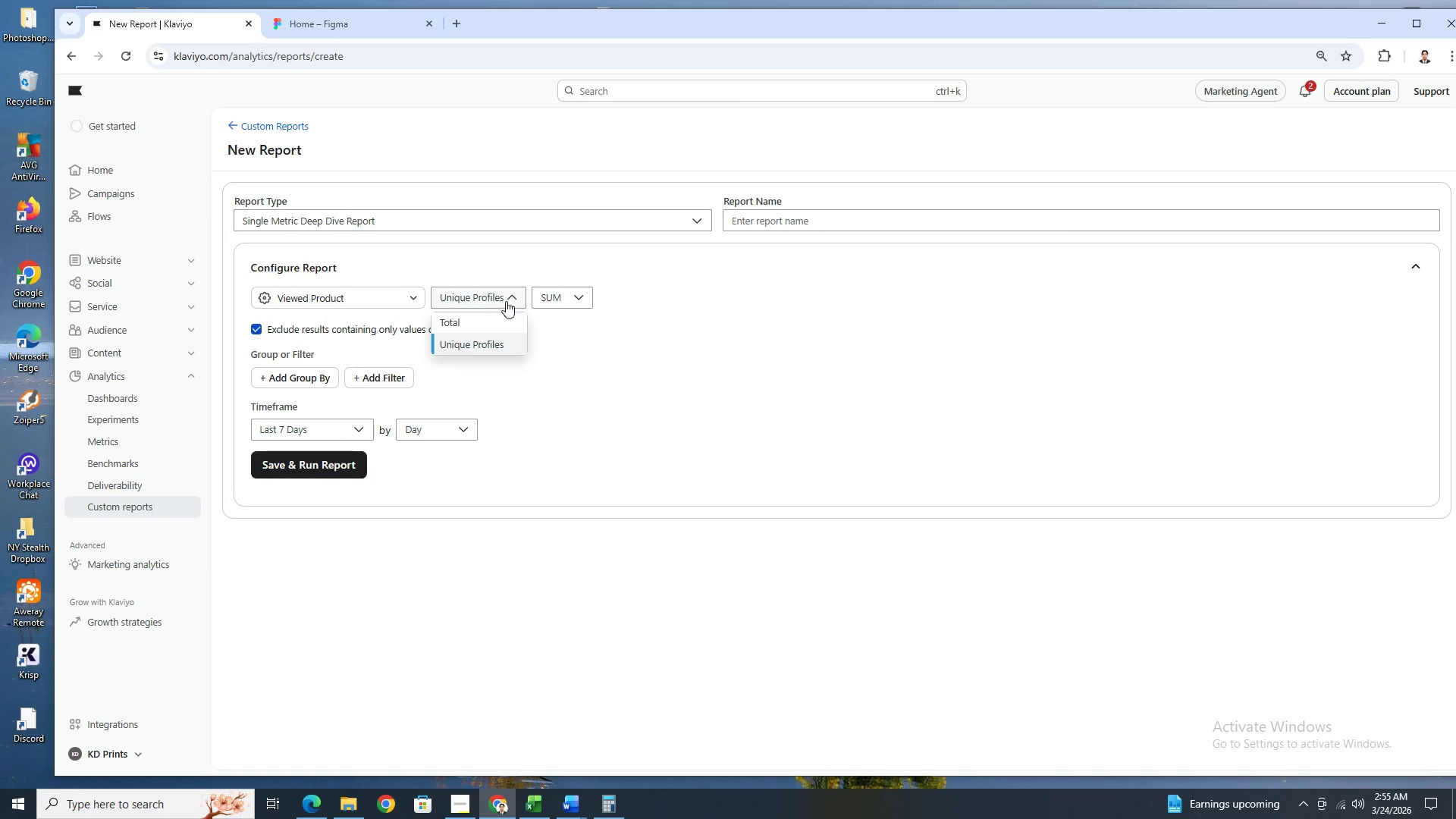 
left_click([506, 301])
 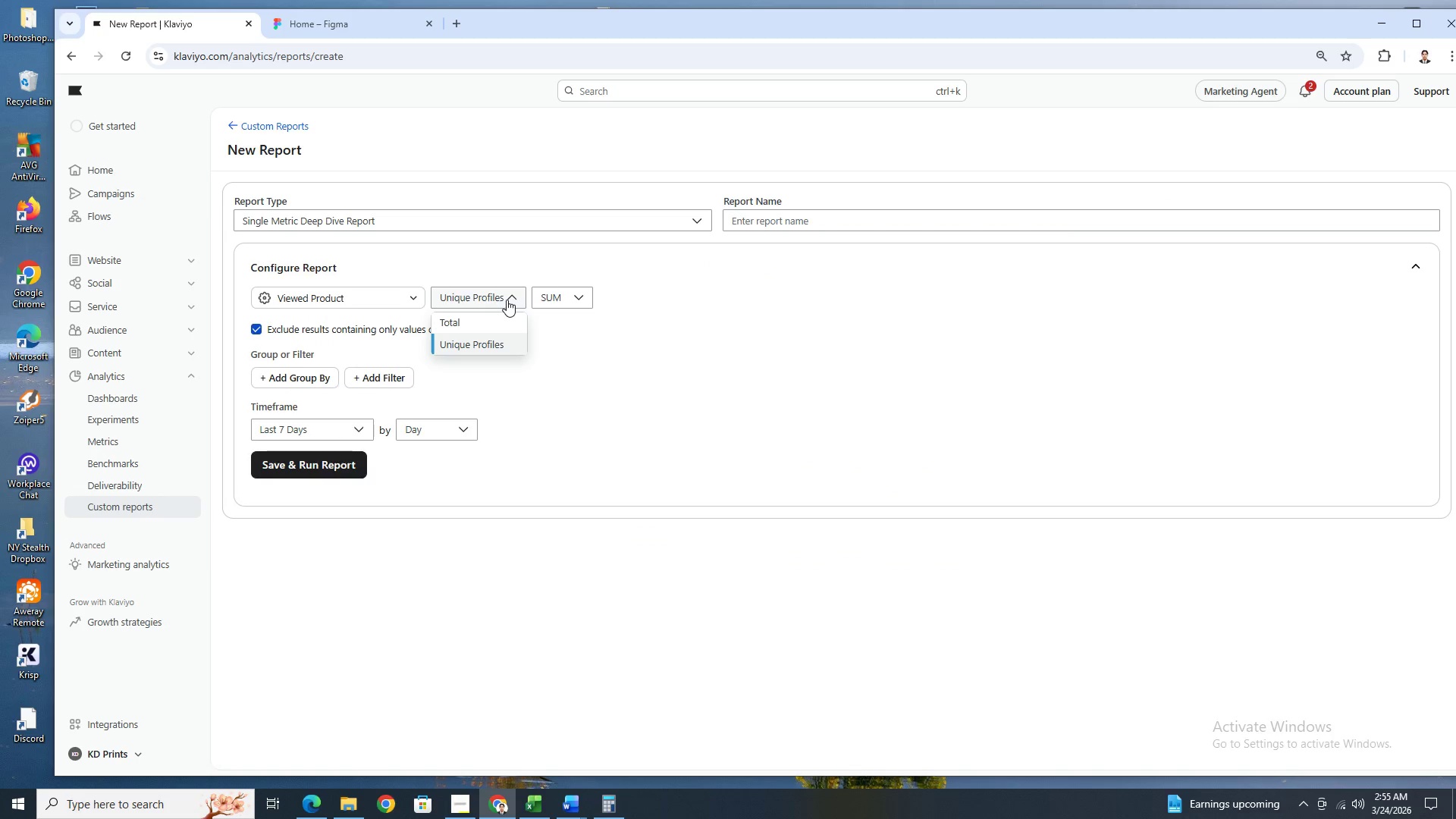 
double_click([507, 300])
 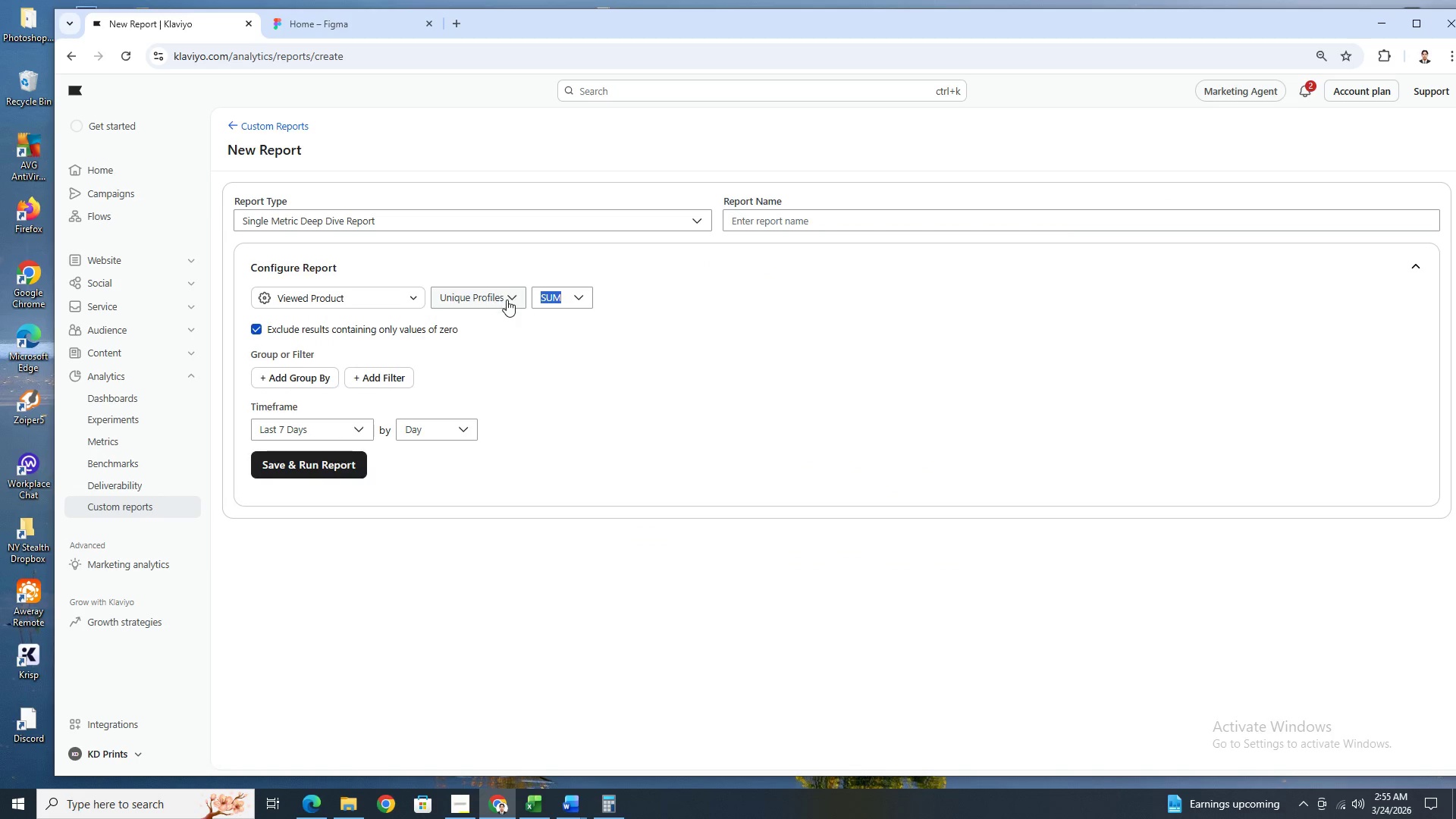 
key(Alt+AltLeft)
 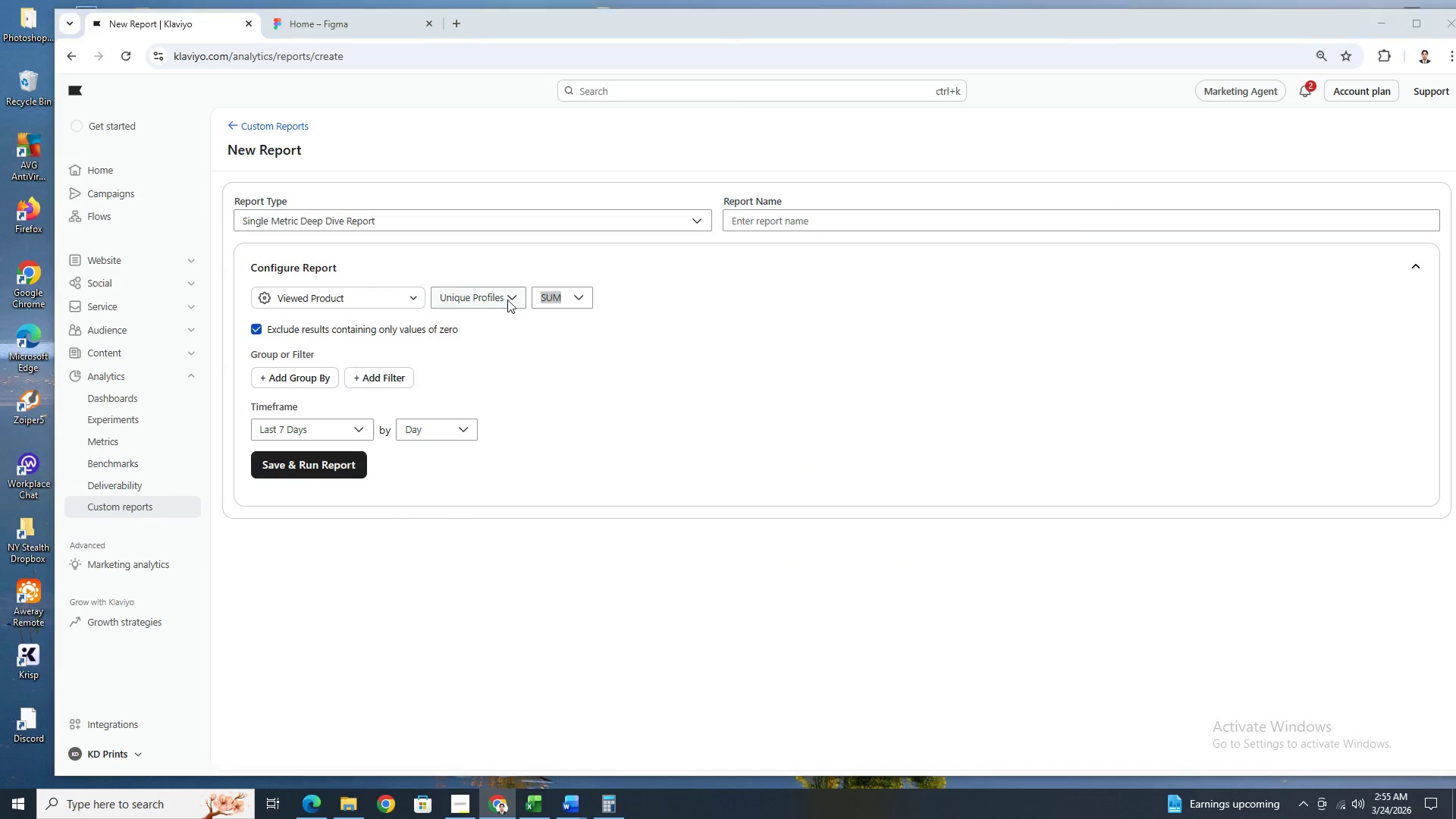 
key(Alt+Tab)